 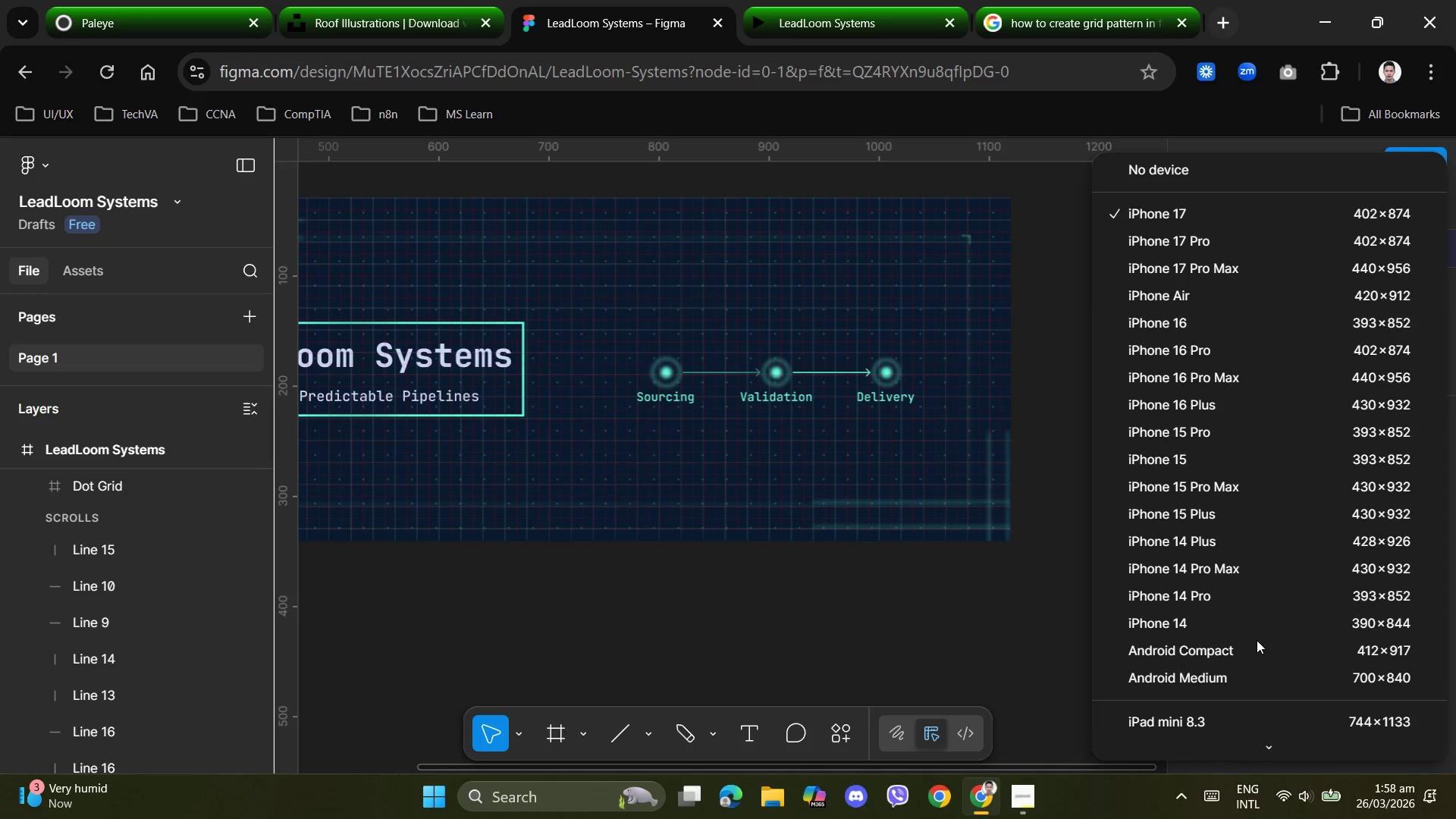 
left_click([1208, 673])
 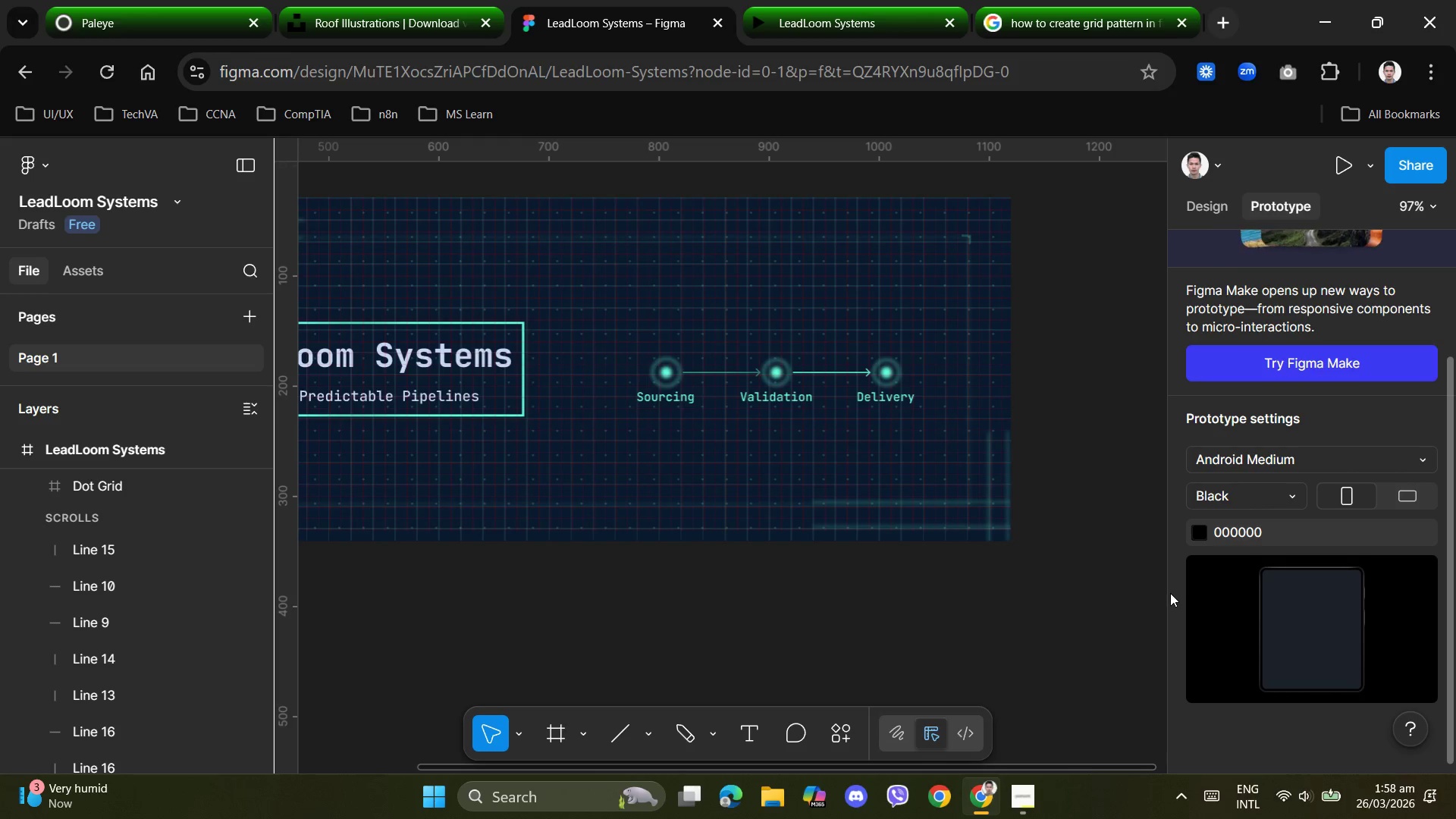 
wait(11.09)
 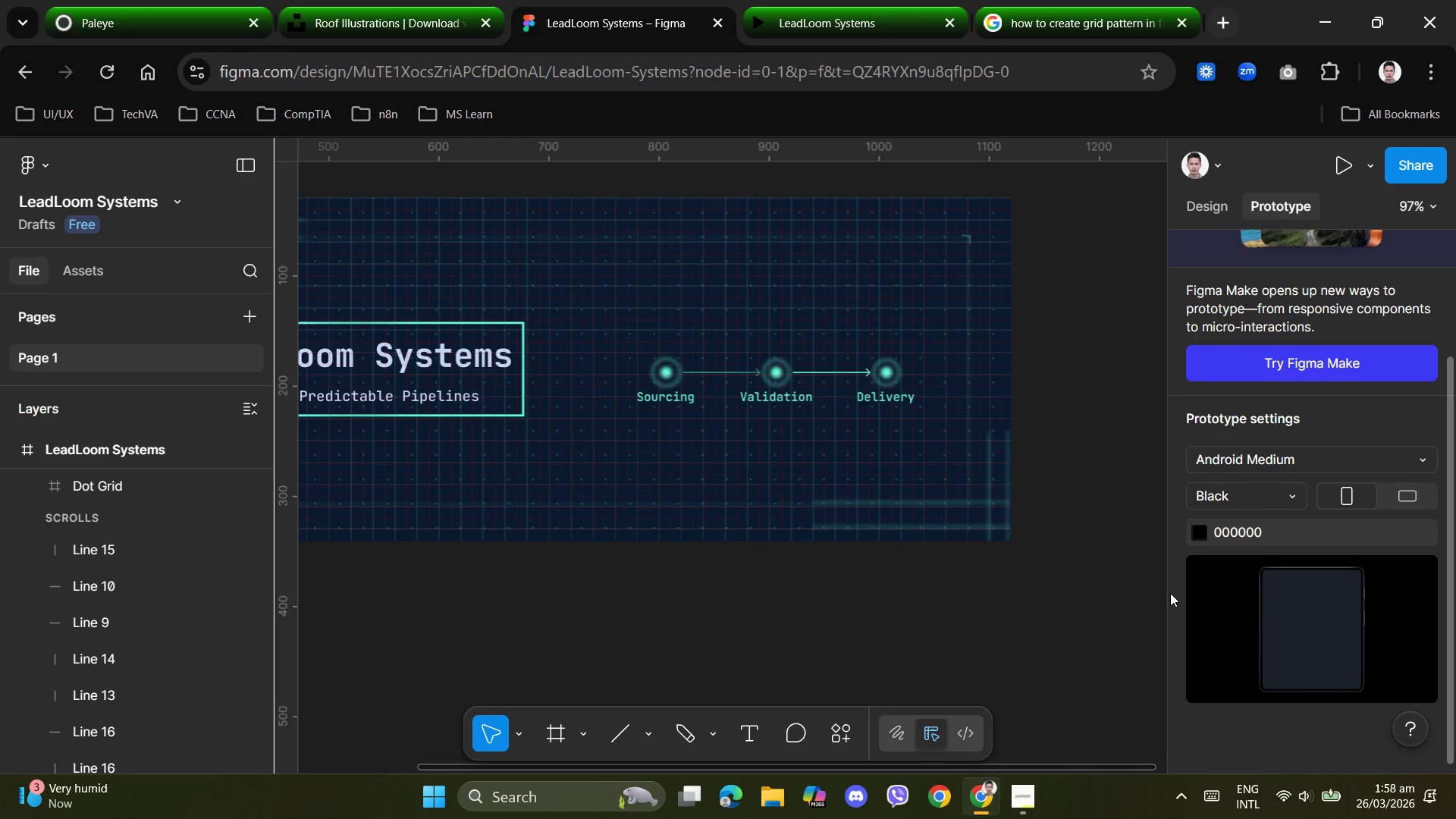 
left_click([852, 20])
 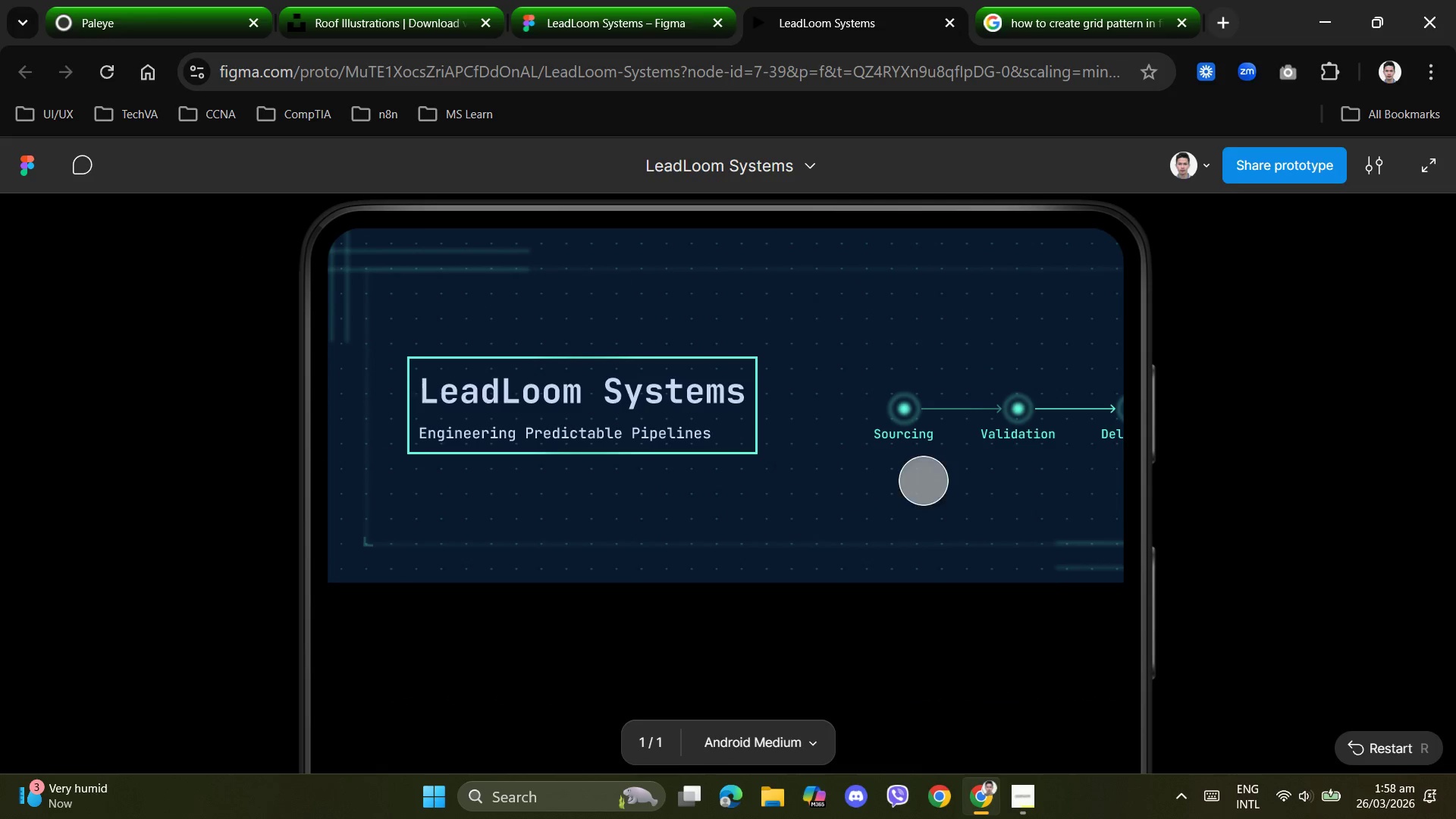 
left_click_drag(start_coordinate=[934, 472], to_coordinate=[774, 463])
 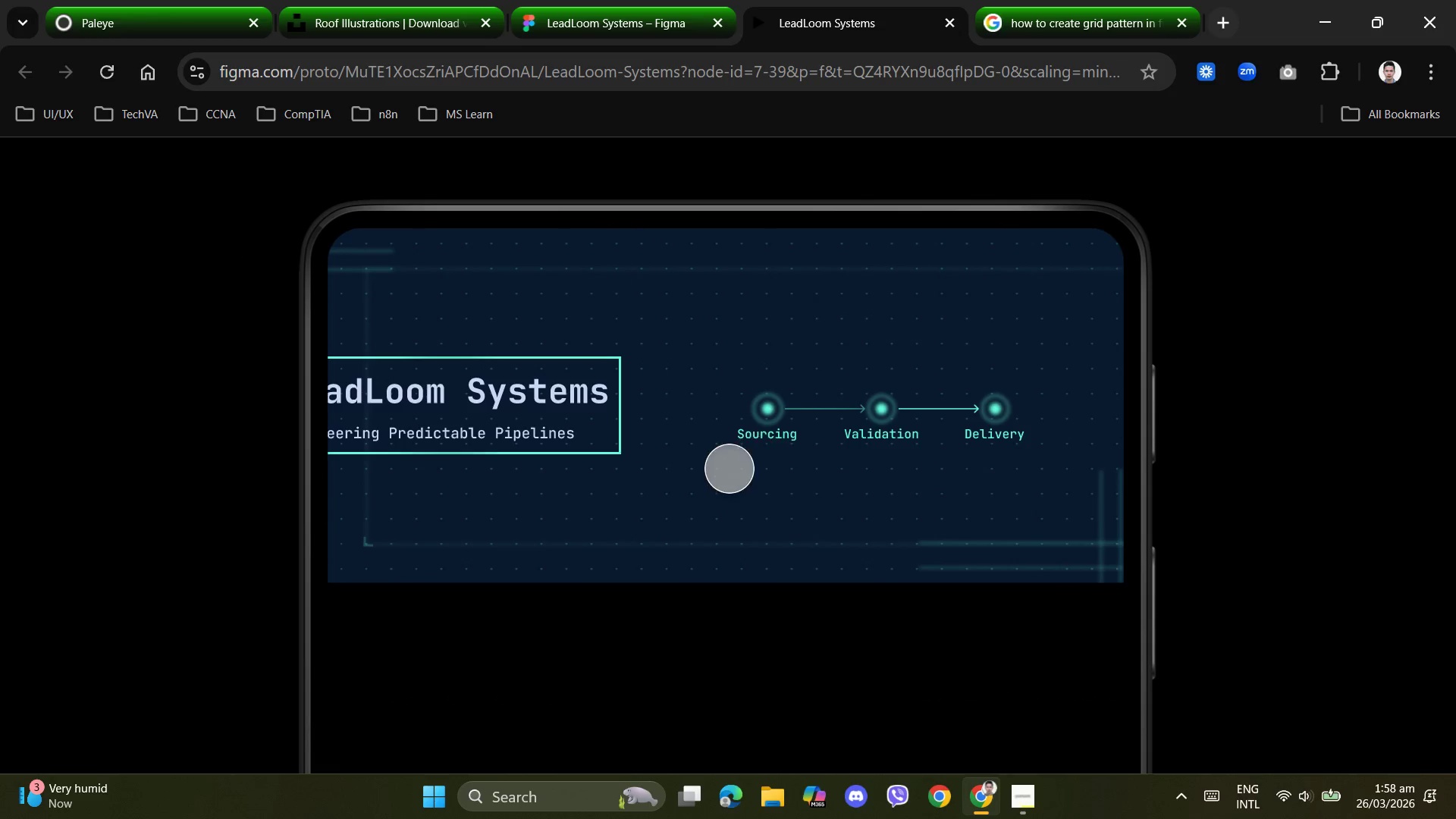 
left_click_drag(start_coordinate=[730, 469], to_coordinate=[790, 476])
 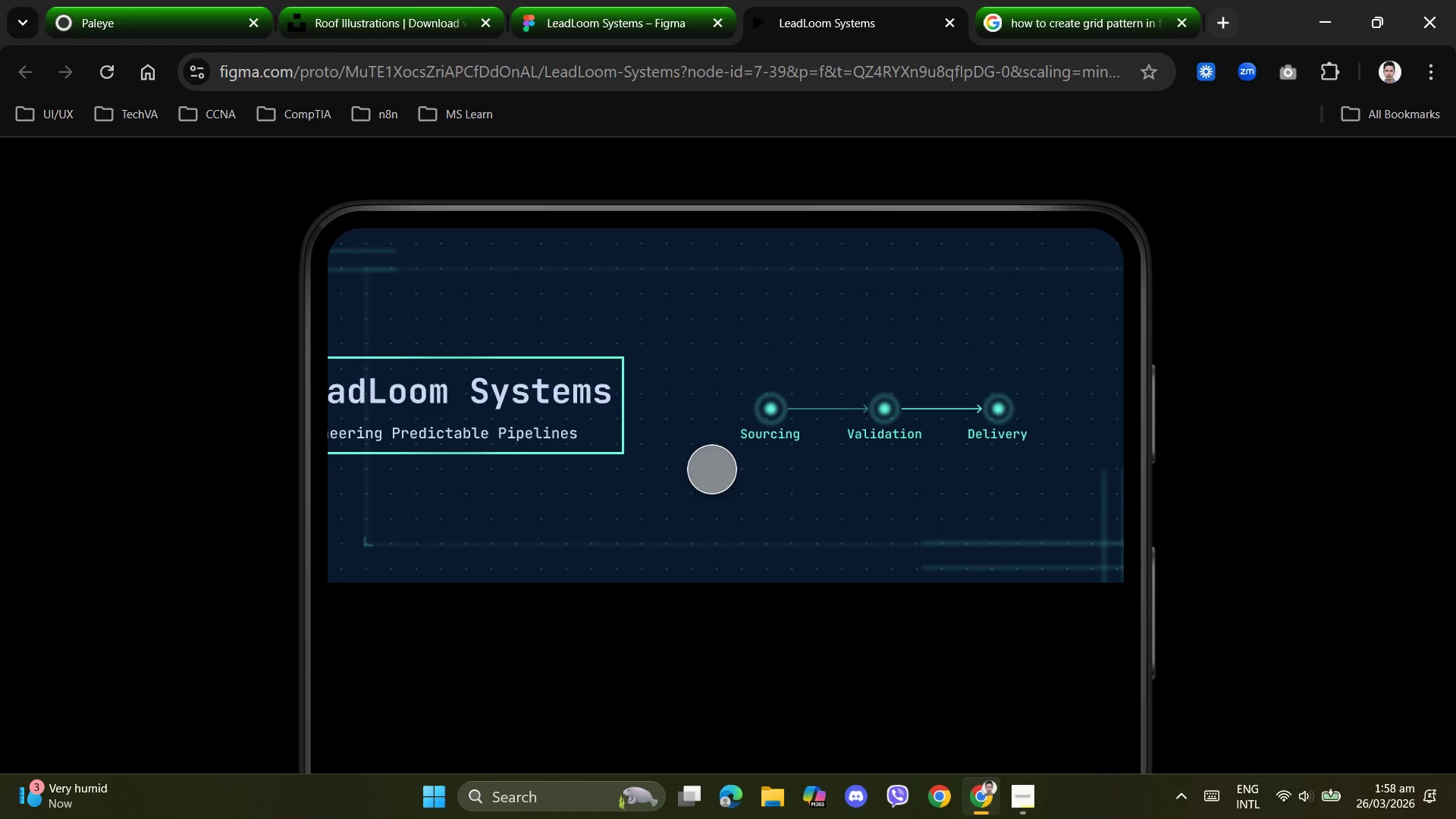 
left_click_drag(start_coordinate=[711, 469], to_coordinate=[809, 474])
 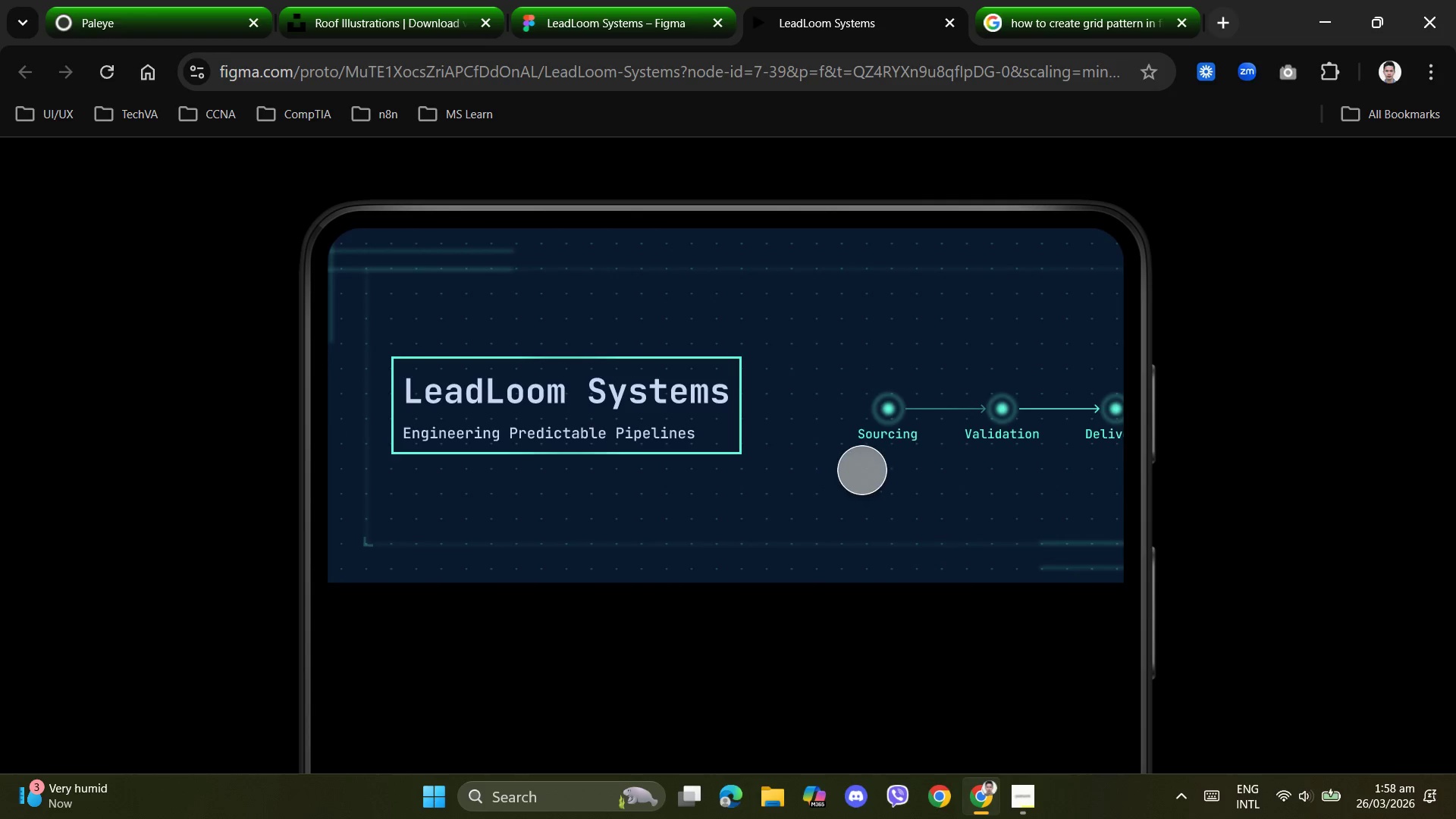 
left_click_drag(start_coordinate=[862, 470], to_coordinate=[717, 467])
 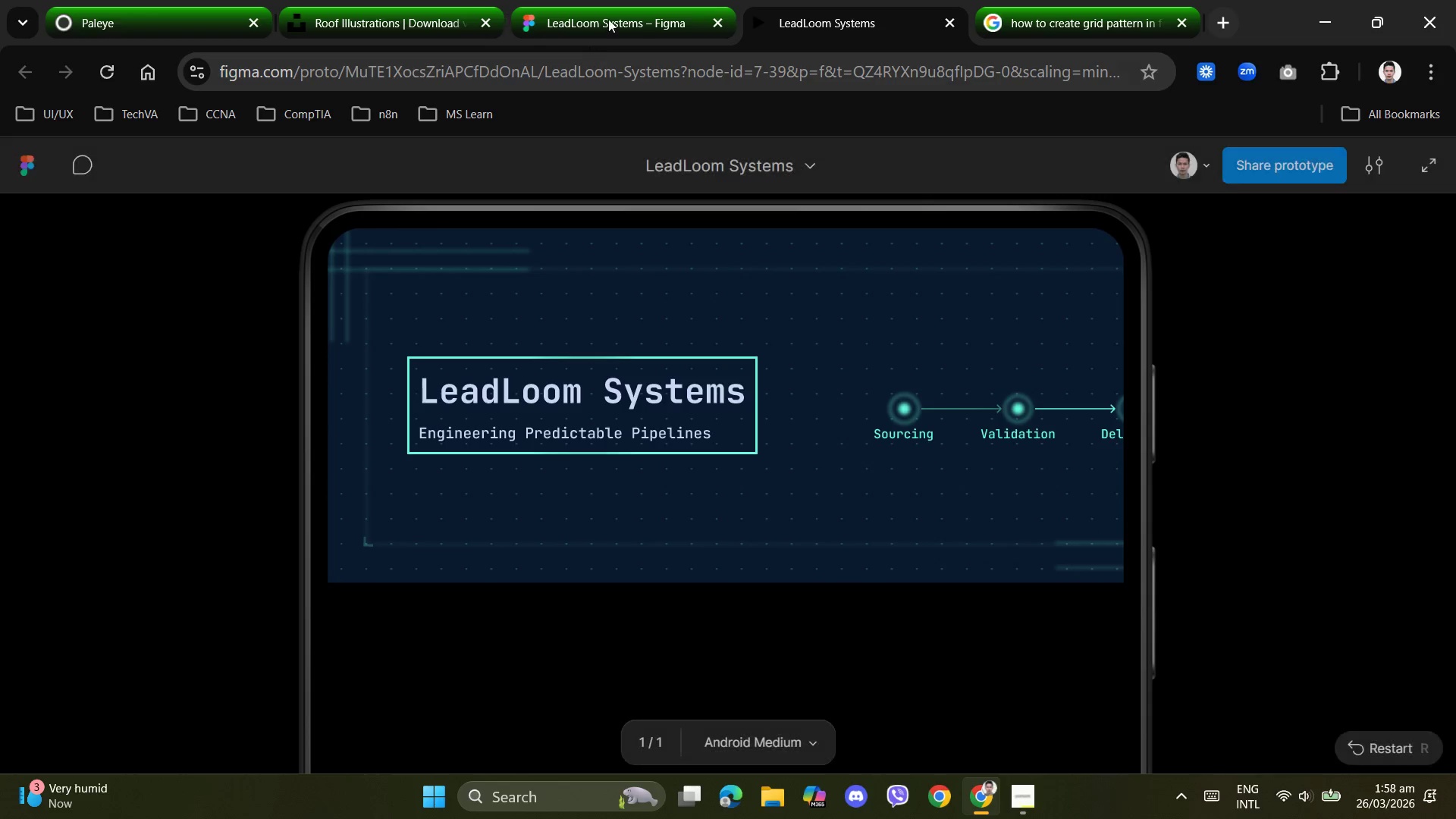 
left_click([609, 17])
 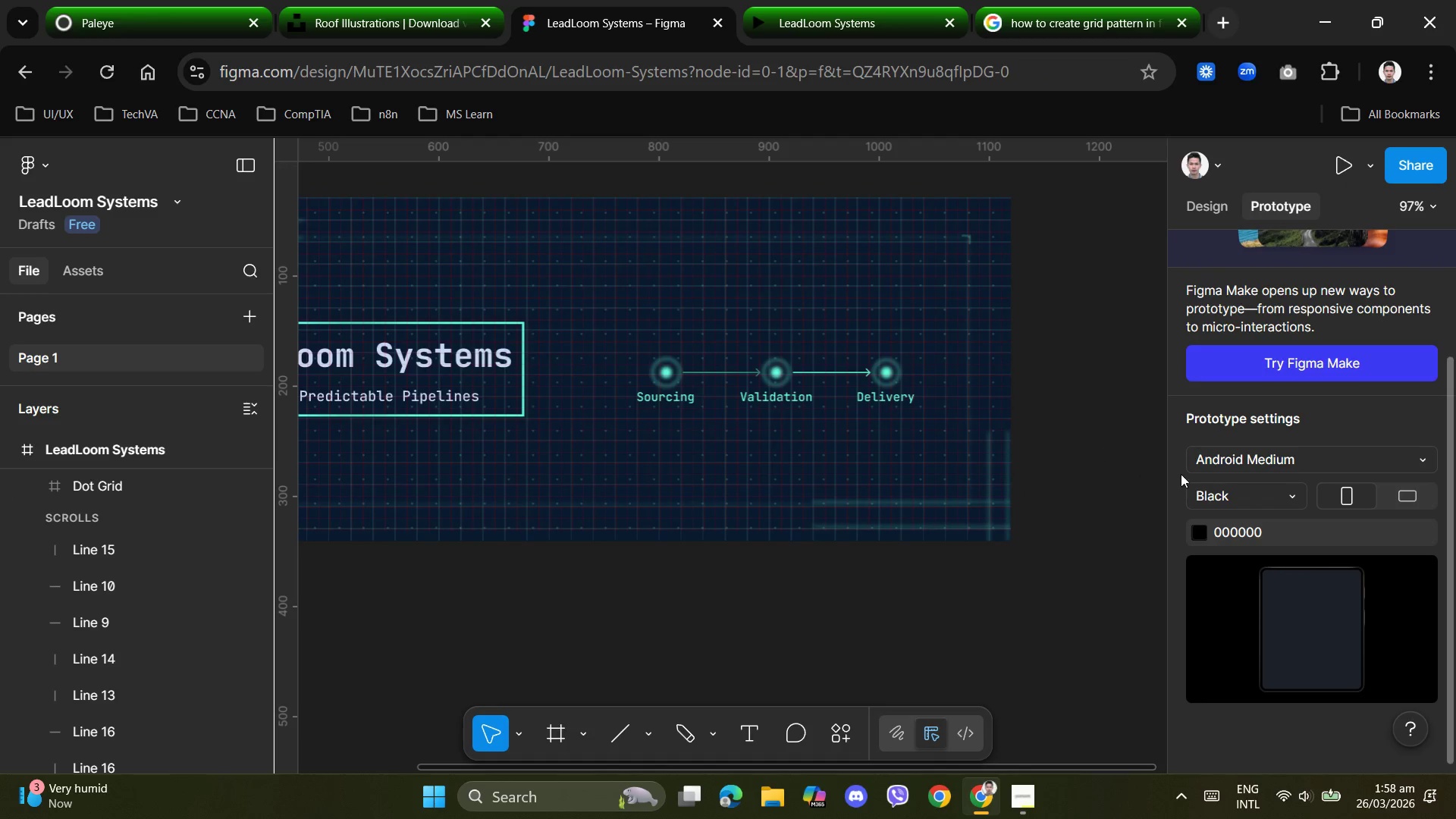 
left_click([1251, 458])
 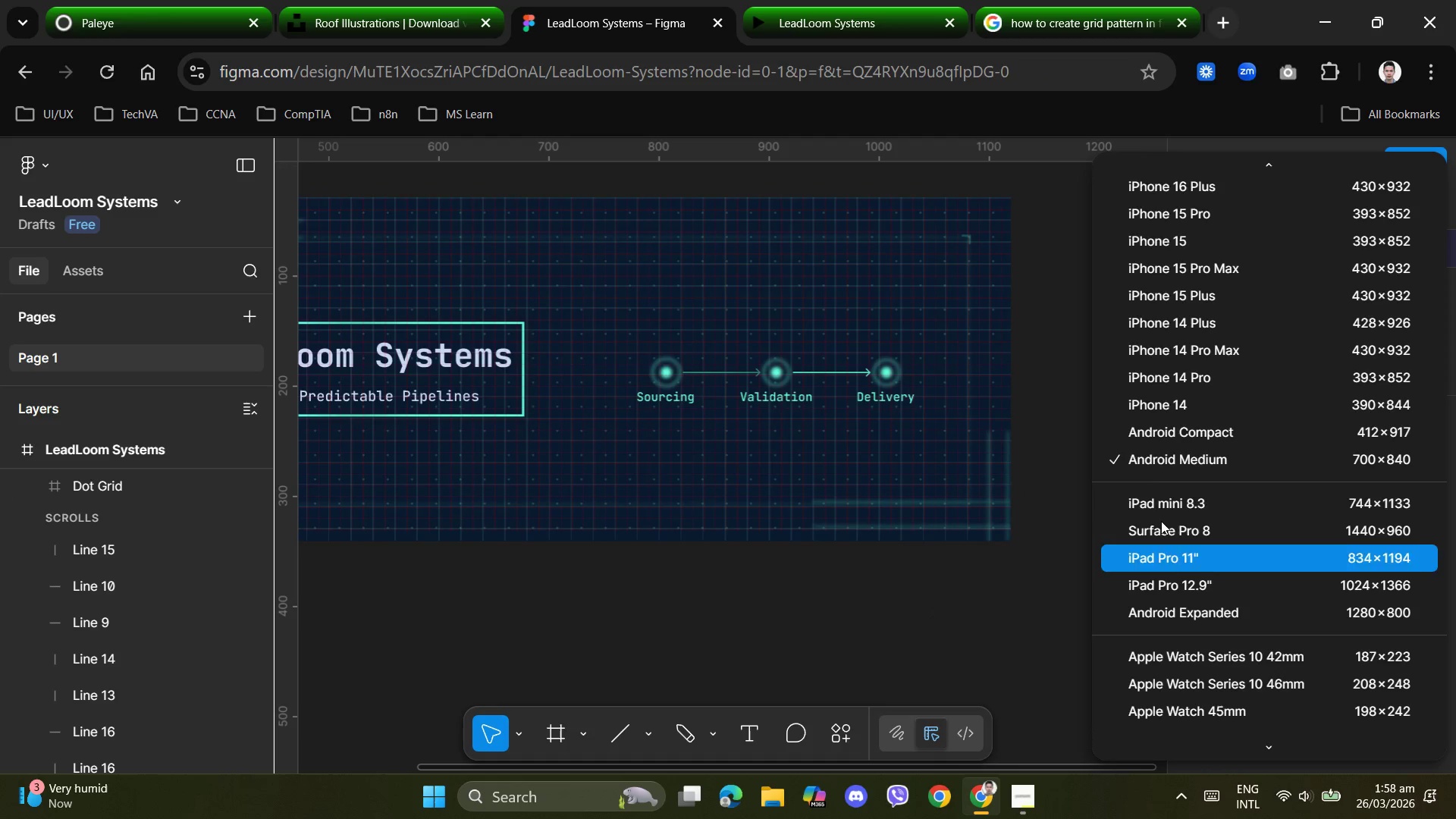 
wait(6.05)
 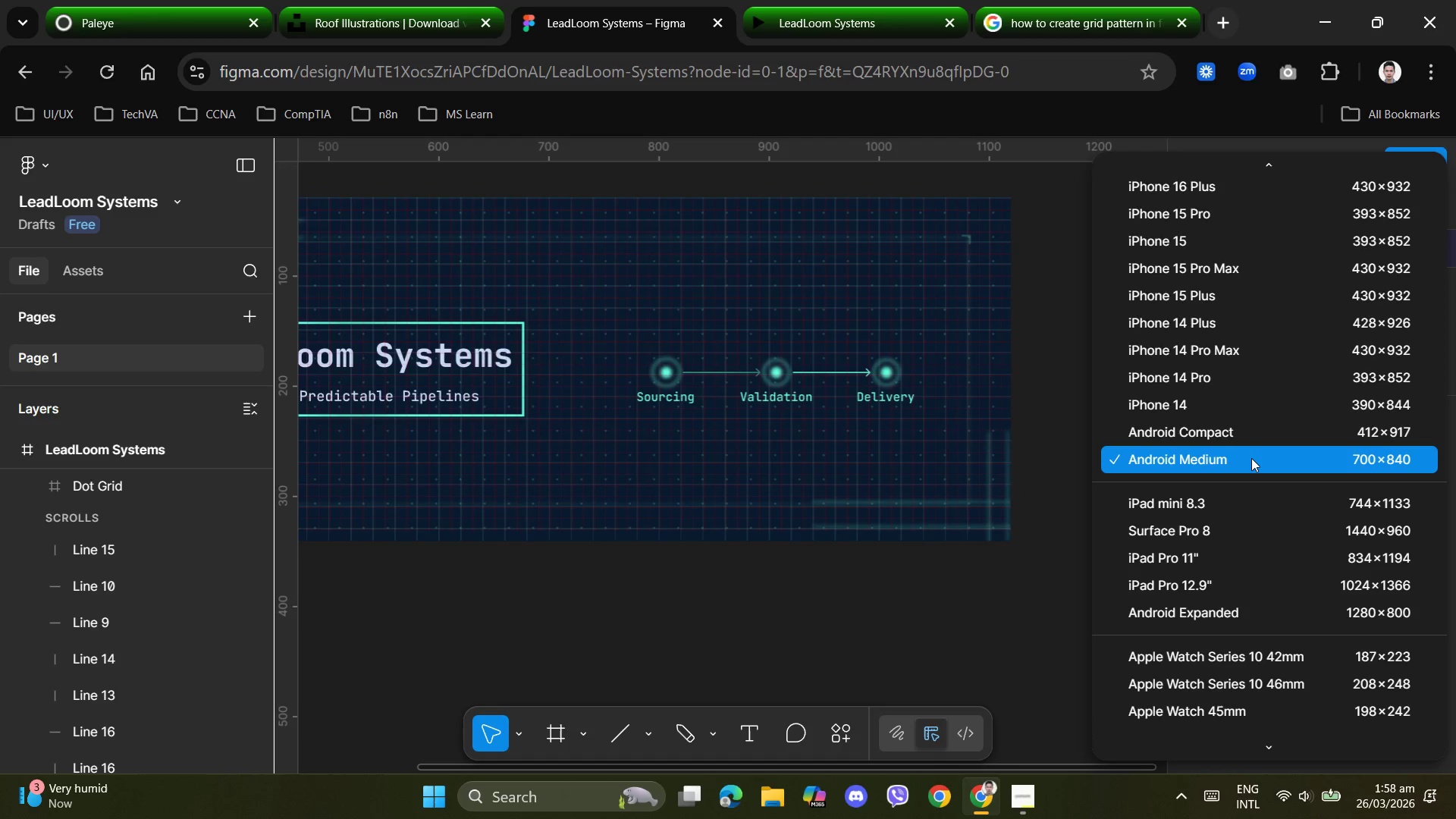 
left_click([1181, 431])
 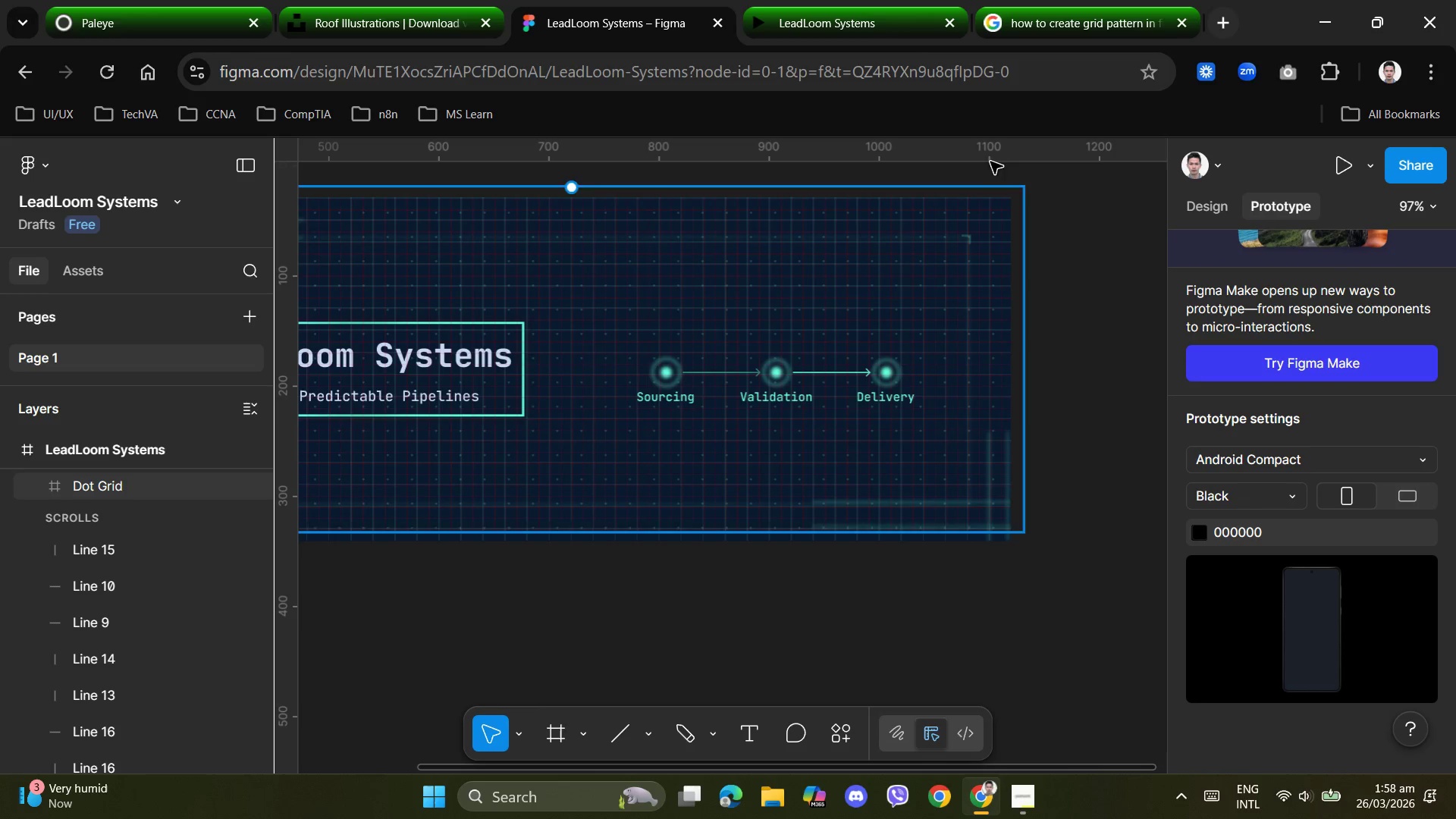 
left_click([862, 20])
 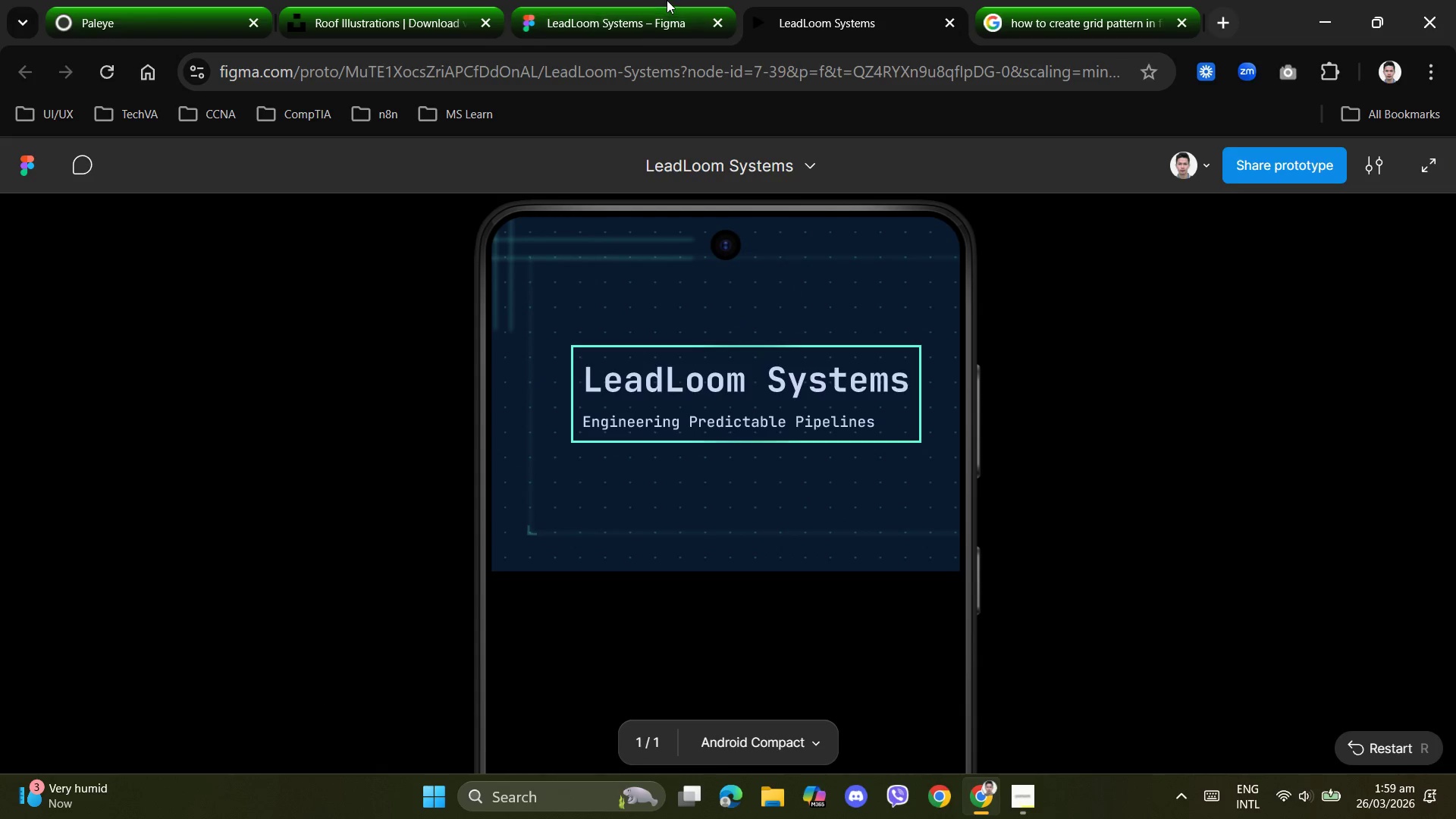 
left_click([617, 17])
 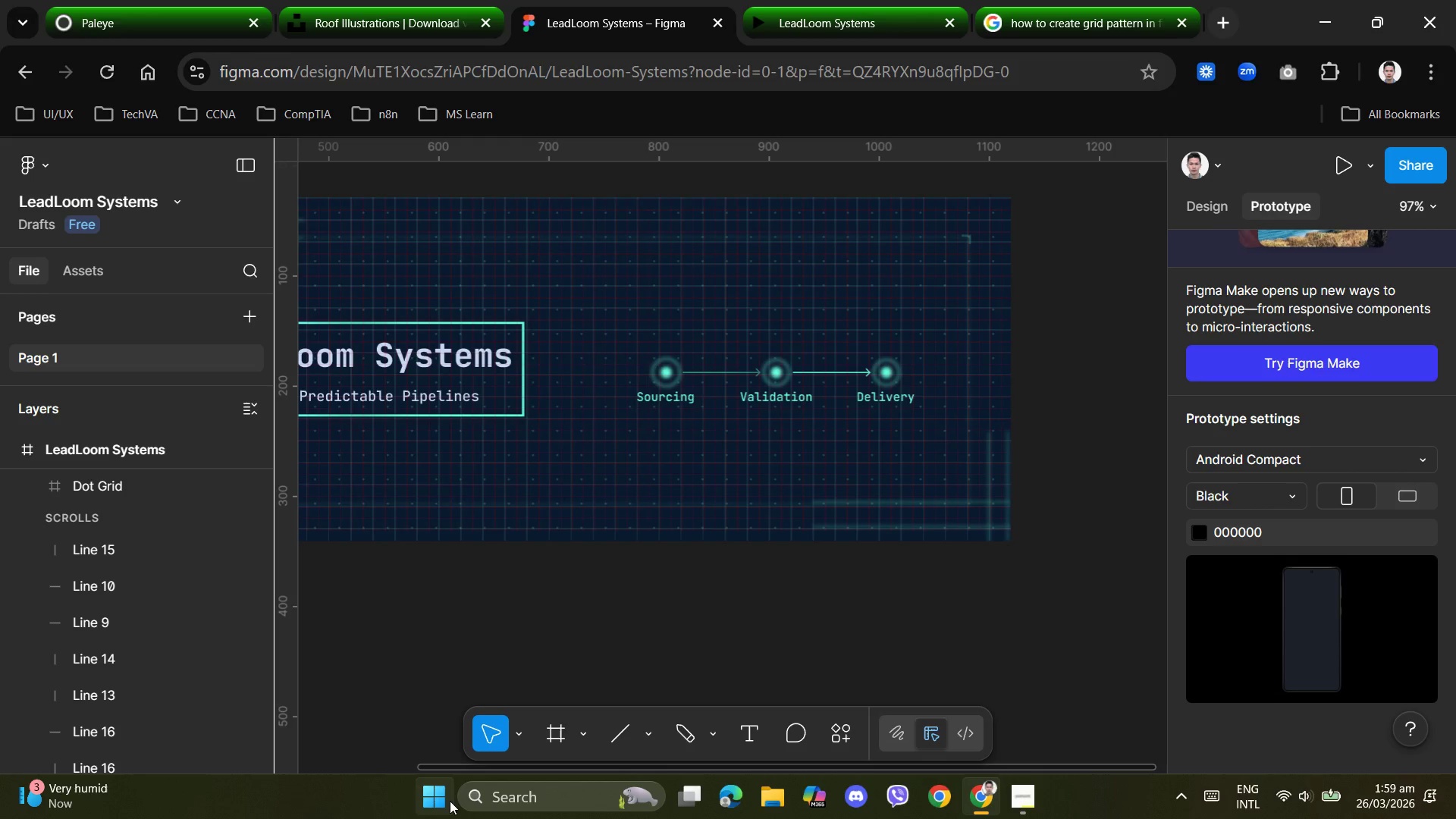 
left_click_drag(start_coordinate=[453, 767], to_coordinate=[222, 745])
 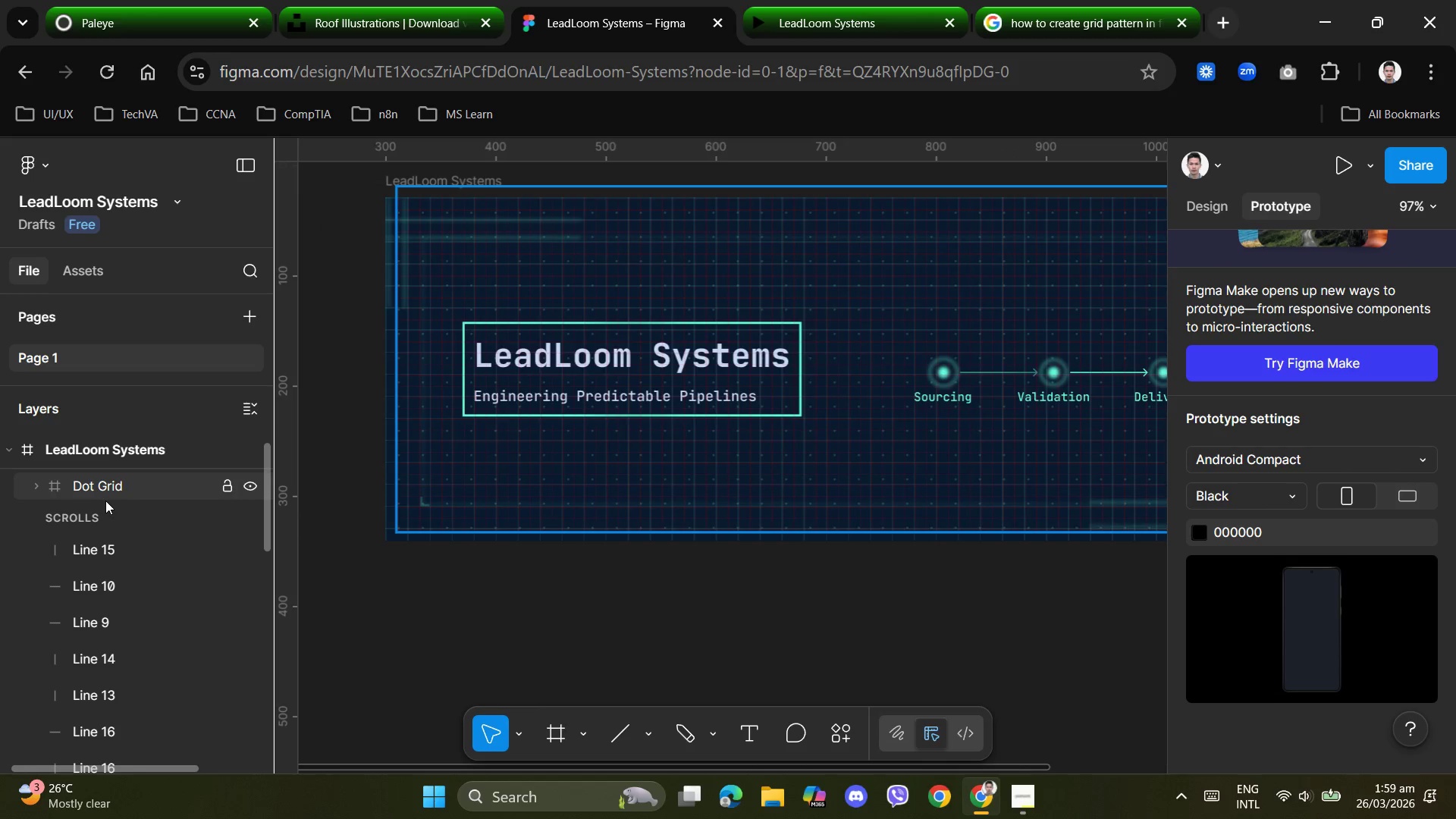 
left_click([97, 492])
 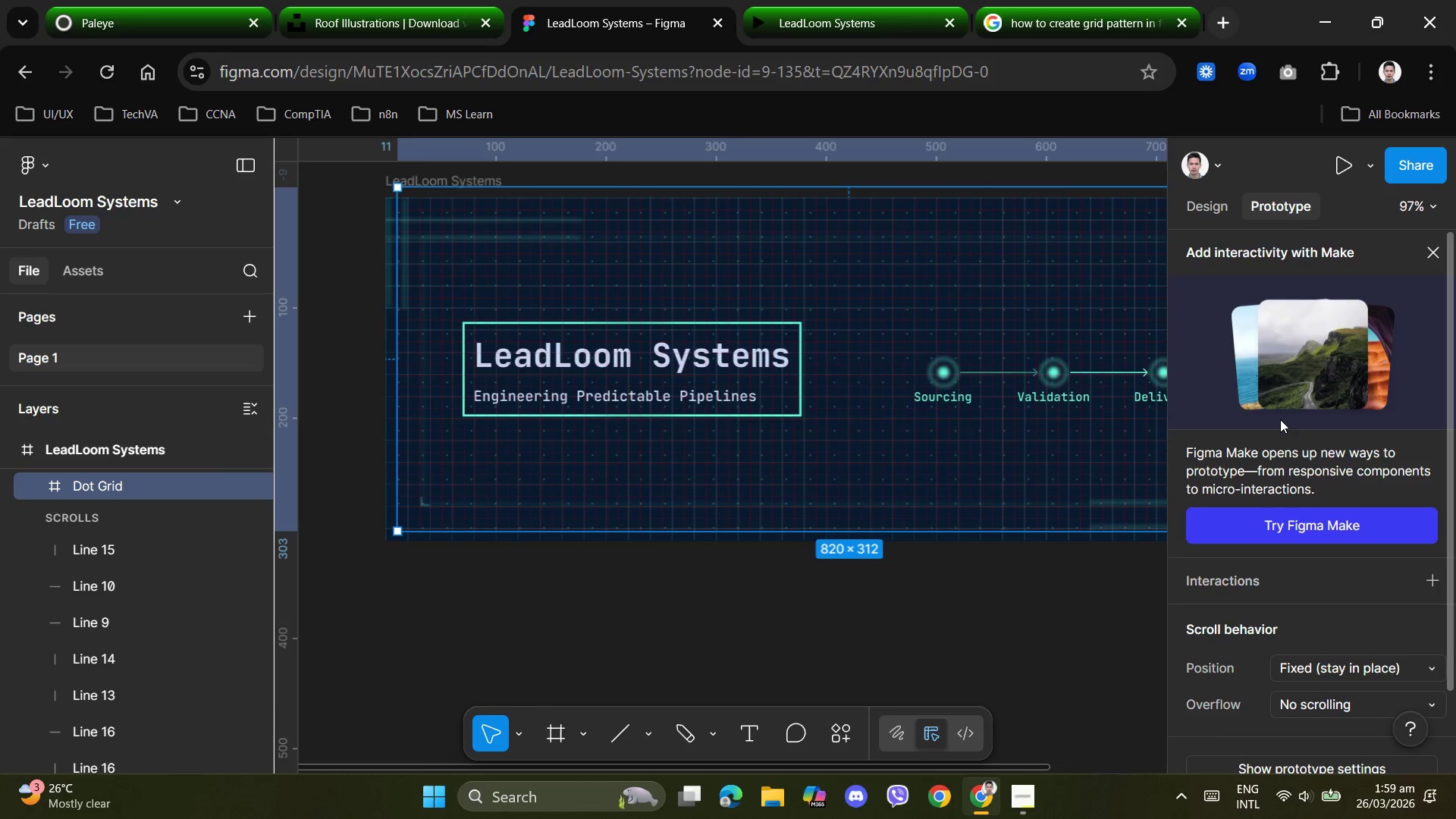 
left_click([1211, 197])
 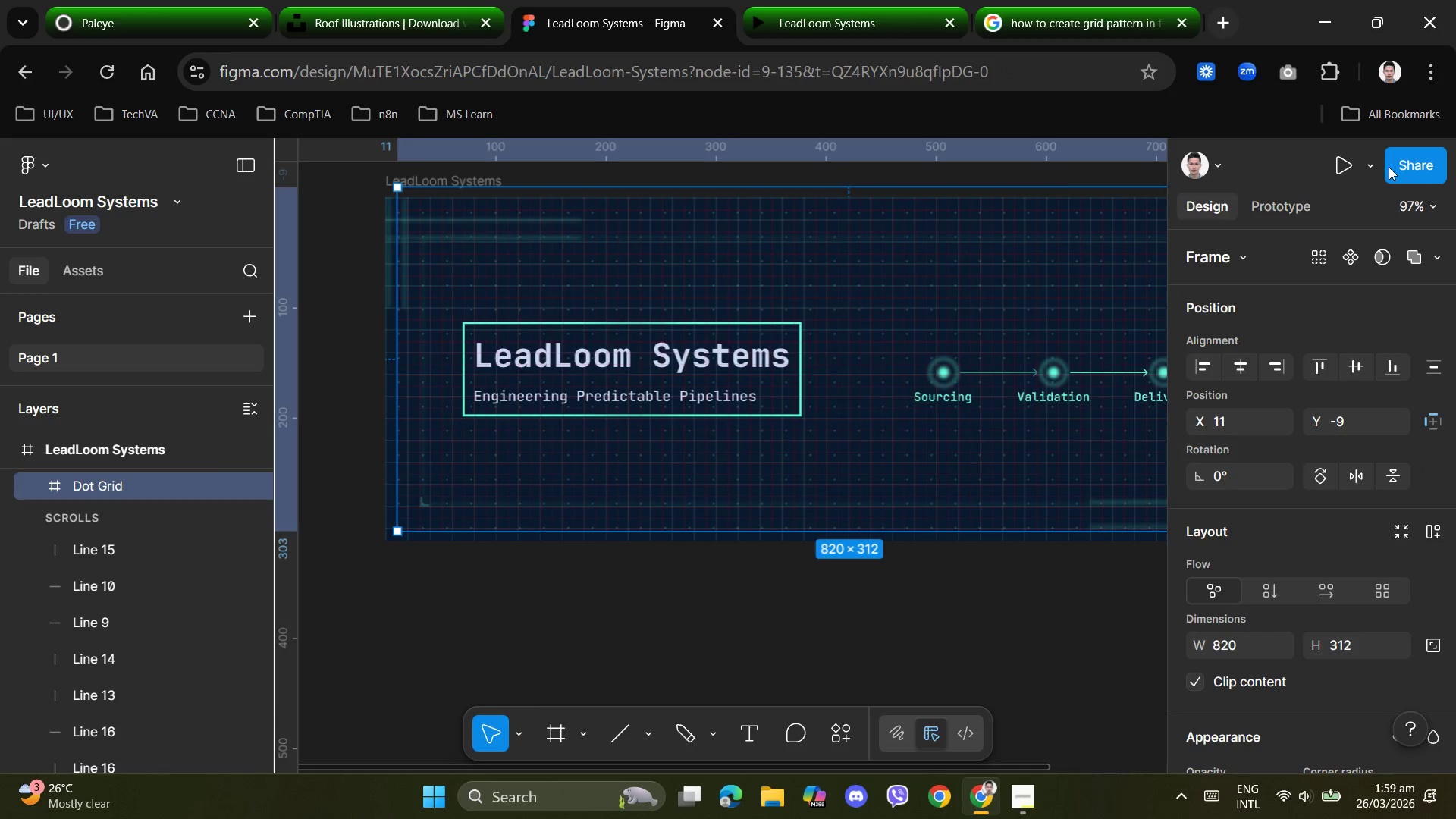 
left_click([1373, 168])
 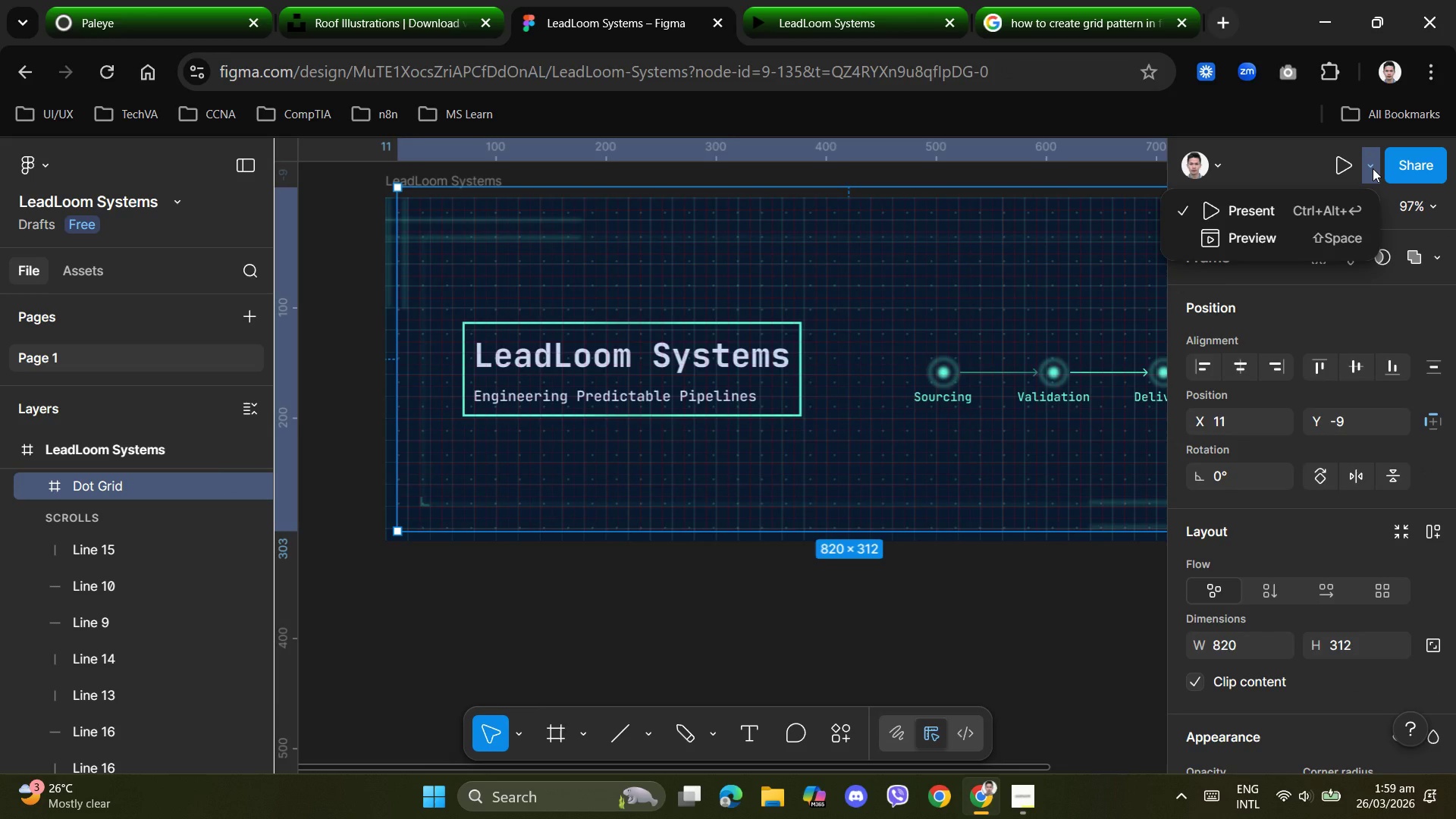 
left_click([1373, 168])
 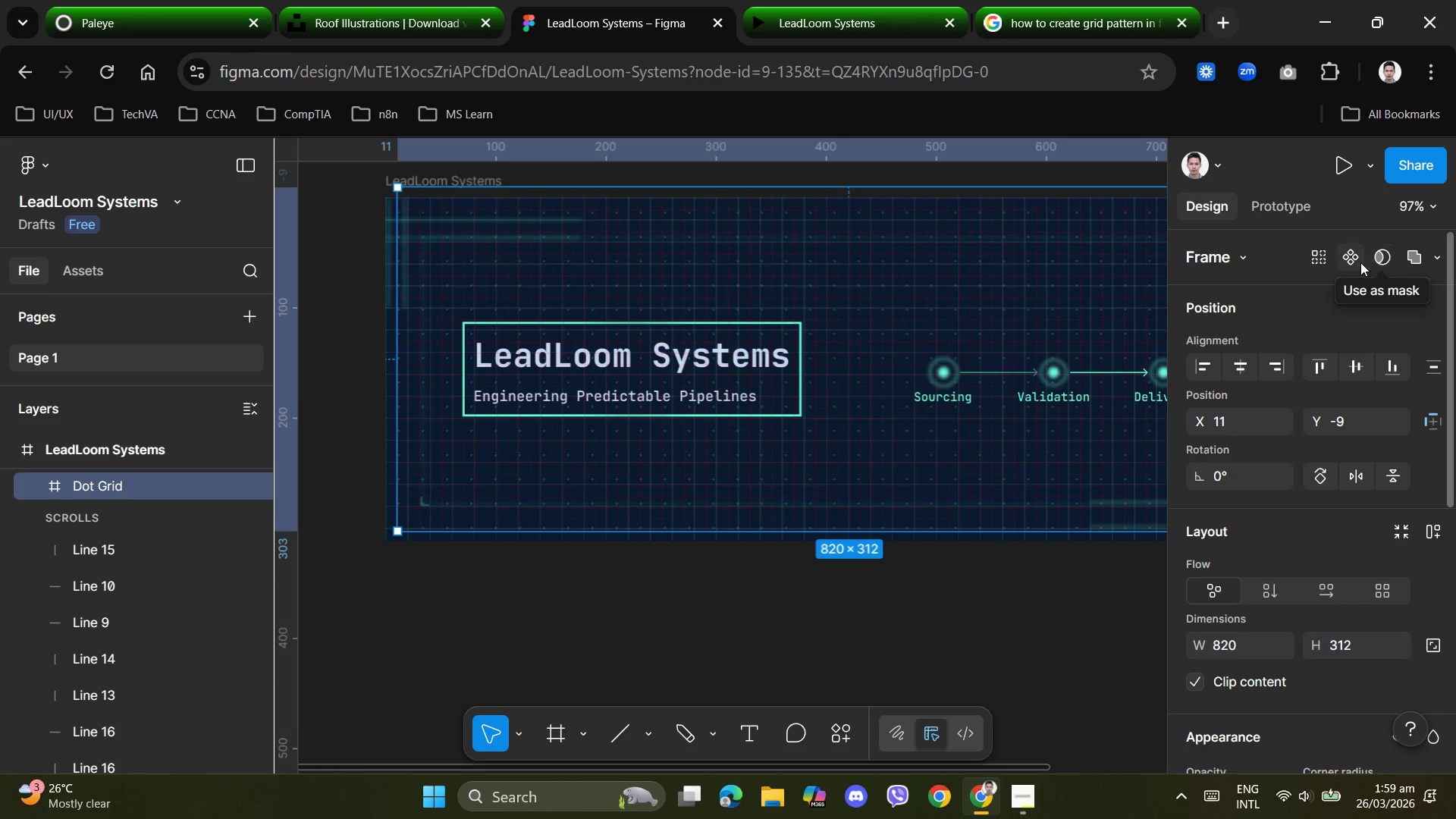 
wait(7.64)
 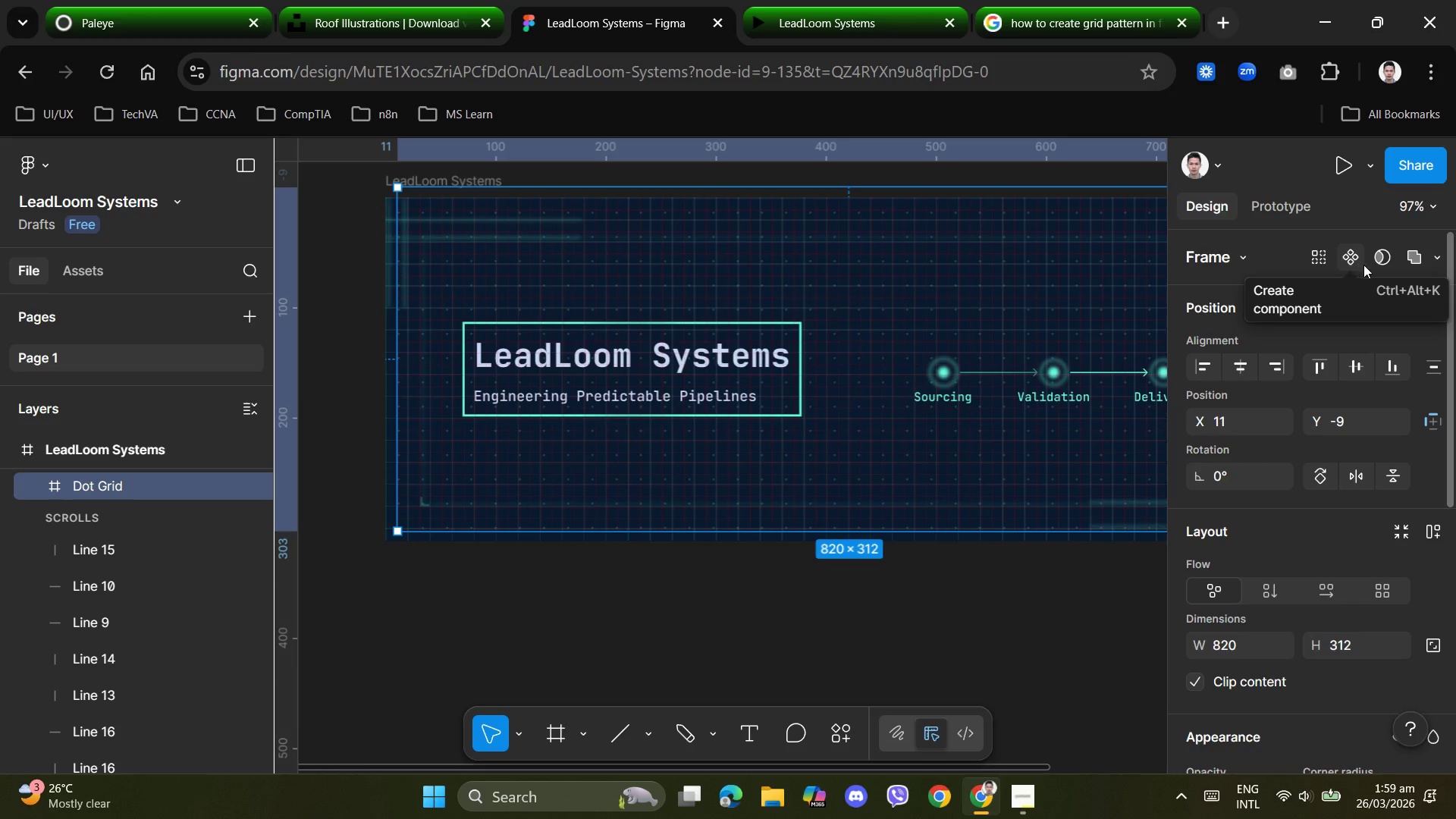 
scroll: coordinate [1332, 420], scroll_direction: down, amount: 1.0
 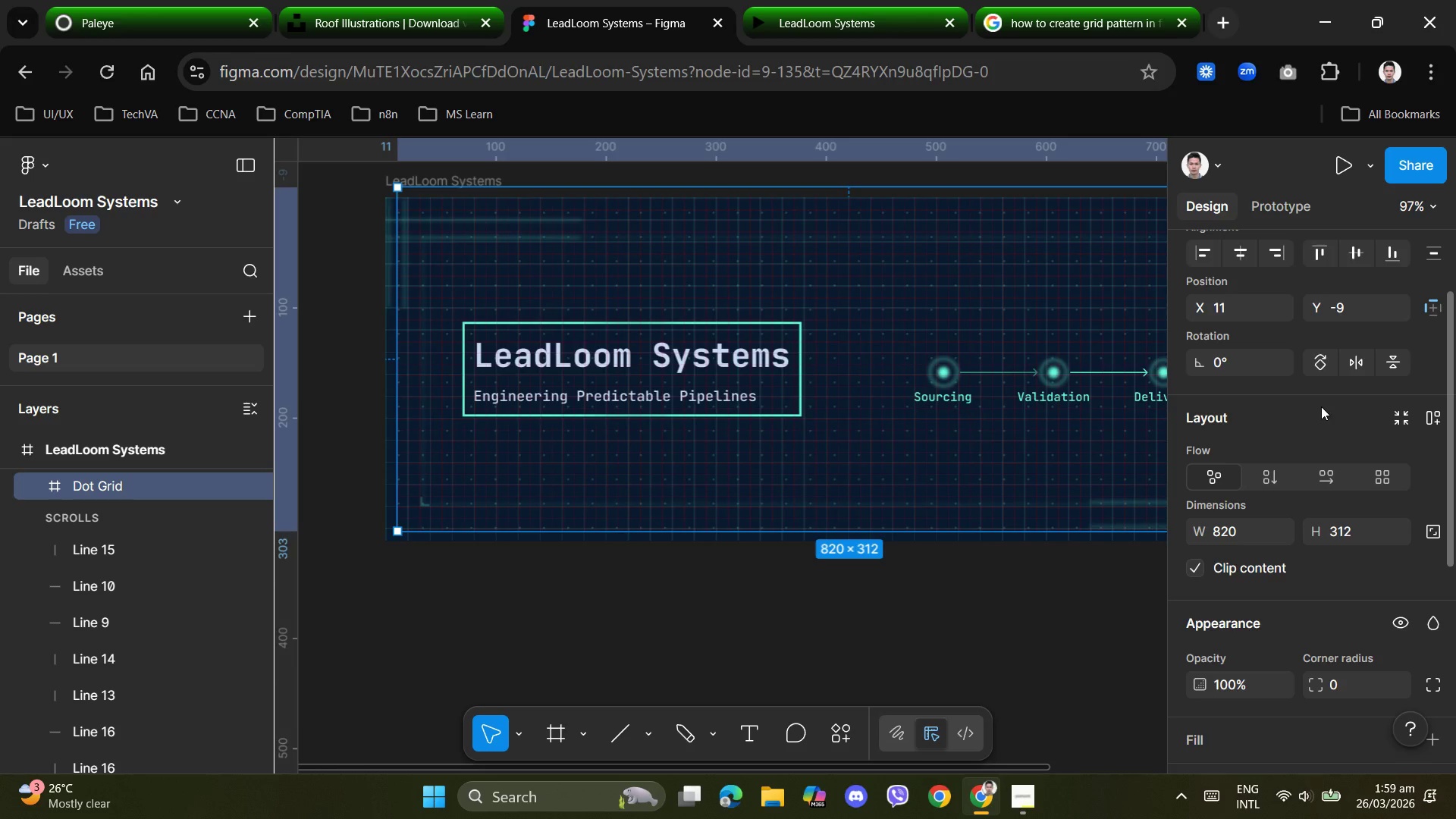 
wait(6.17)
 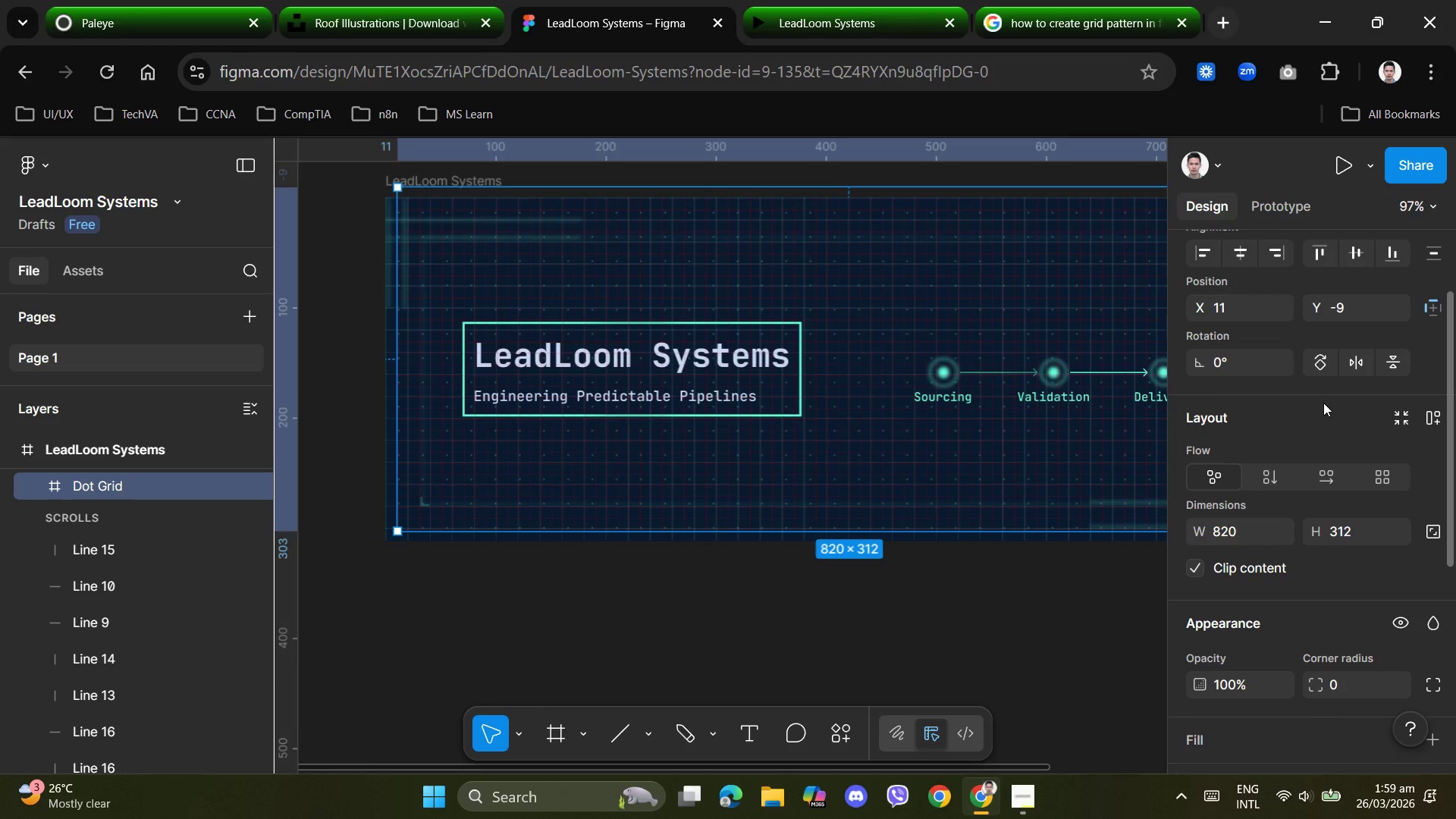 
hold_key(key=ShiftLeft, duration=0.78)